 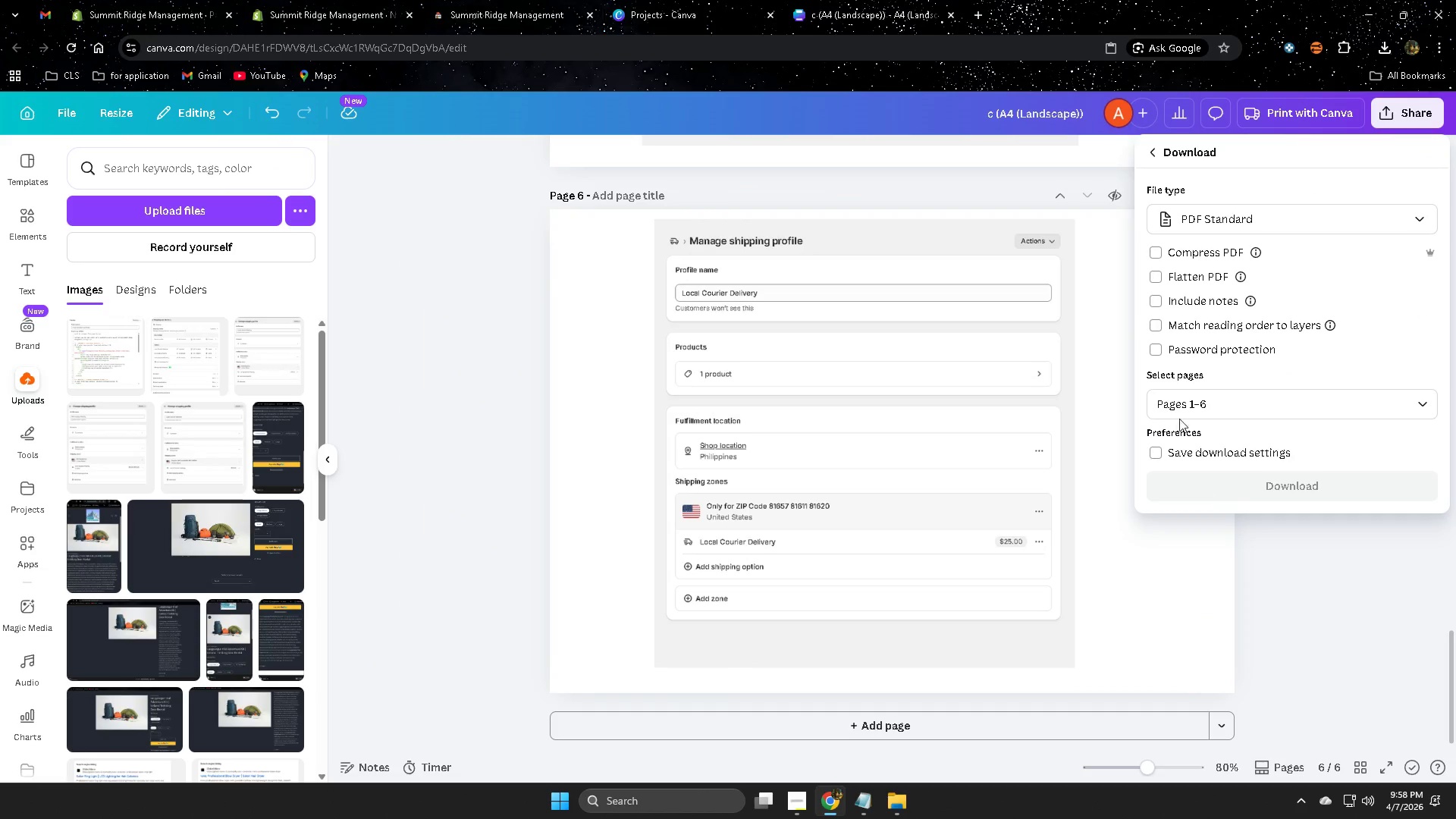 
left_click([1268, 215])
 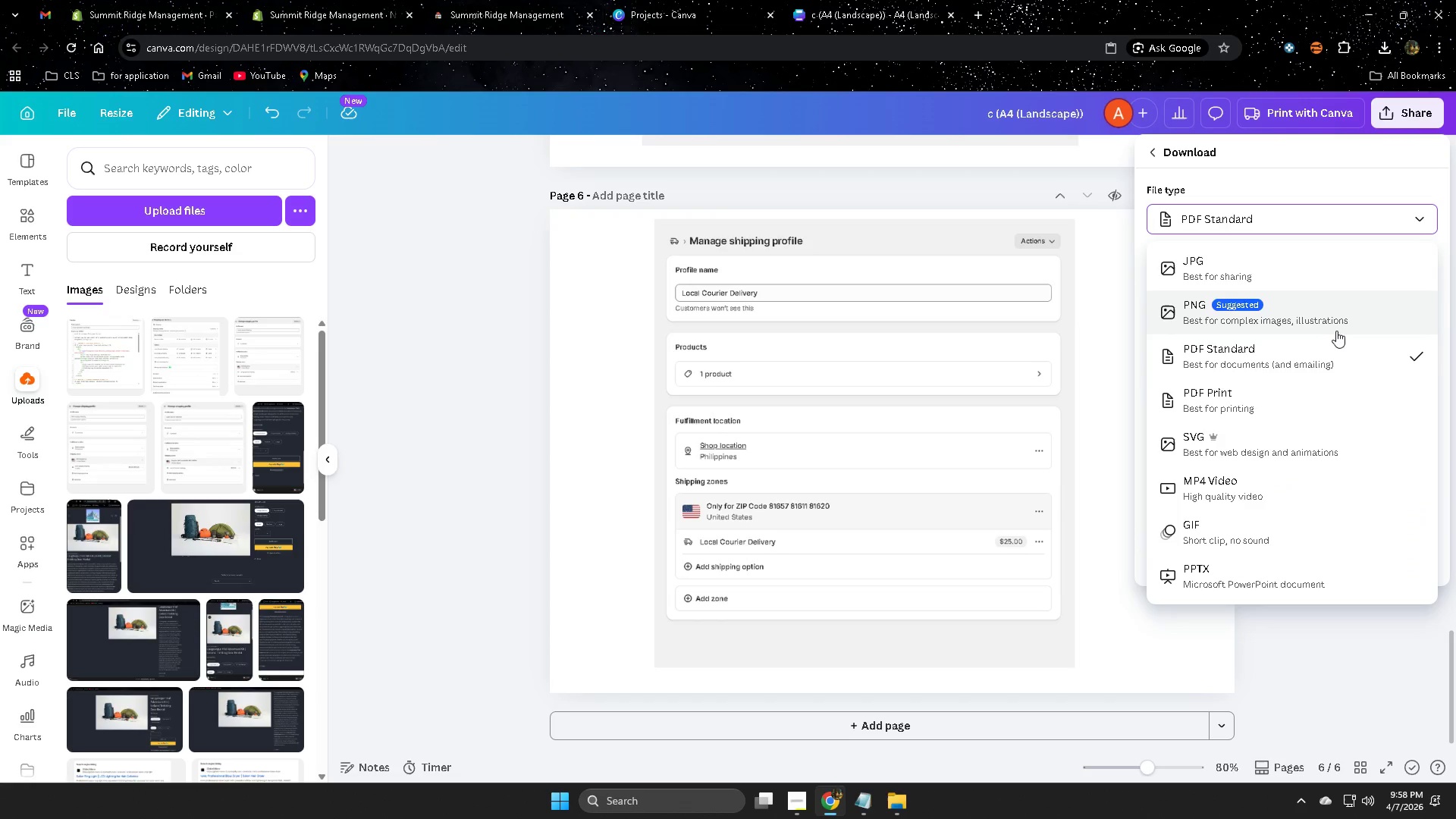 
left_click([1324, 354])
 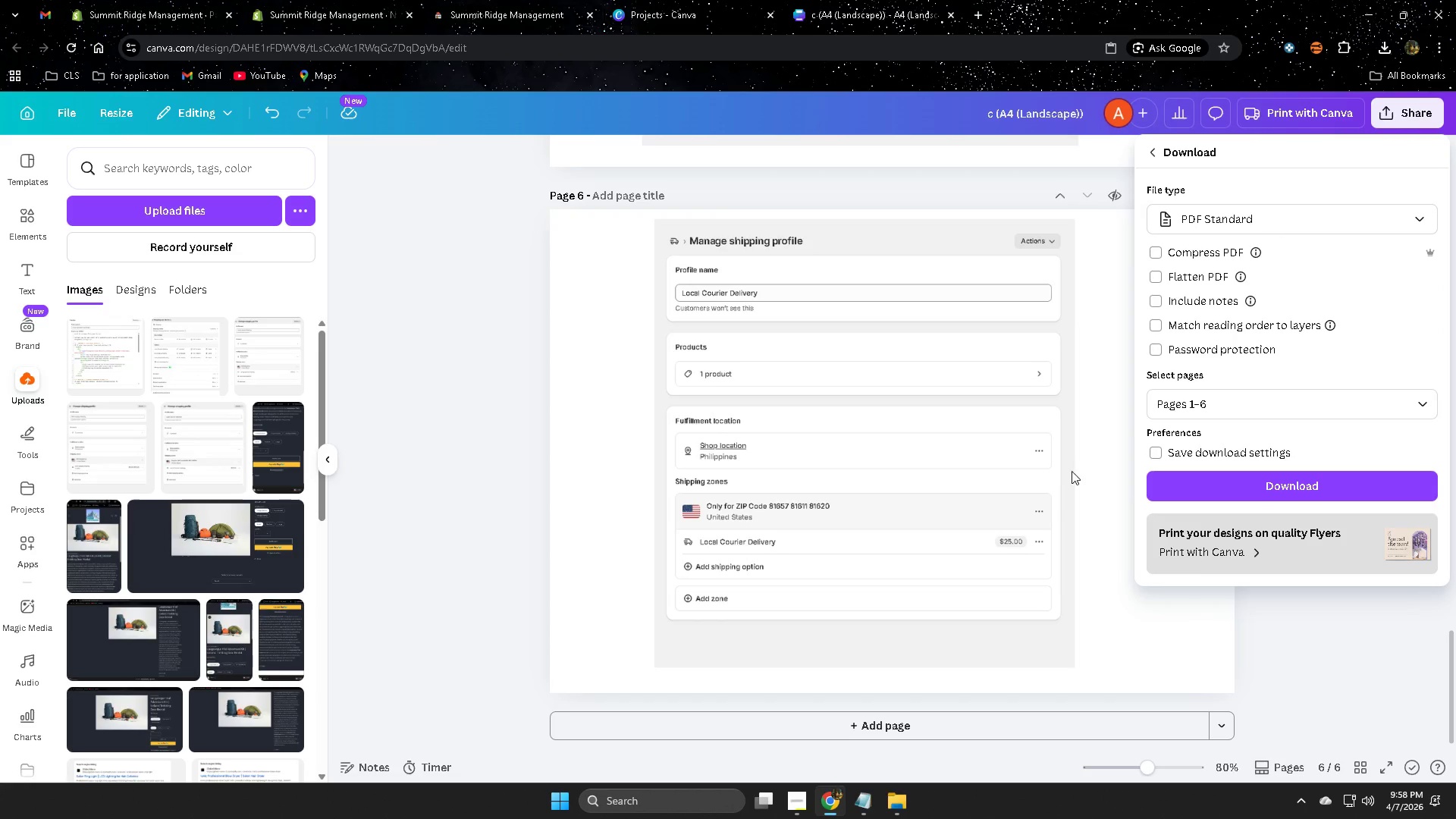 
scroll: coordinate [406, 603], scroll_direction: up, amount: 4.0
 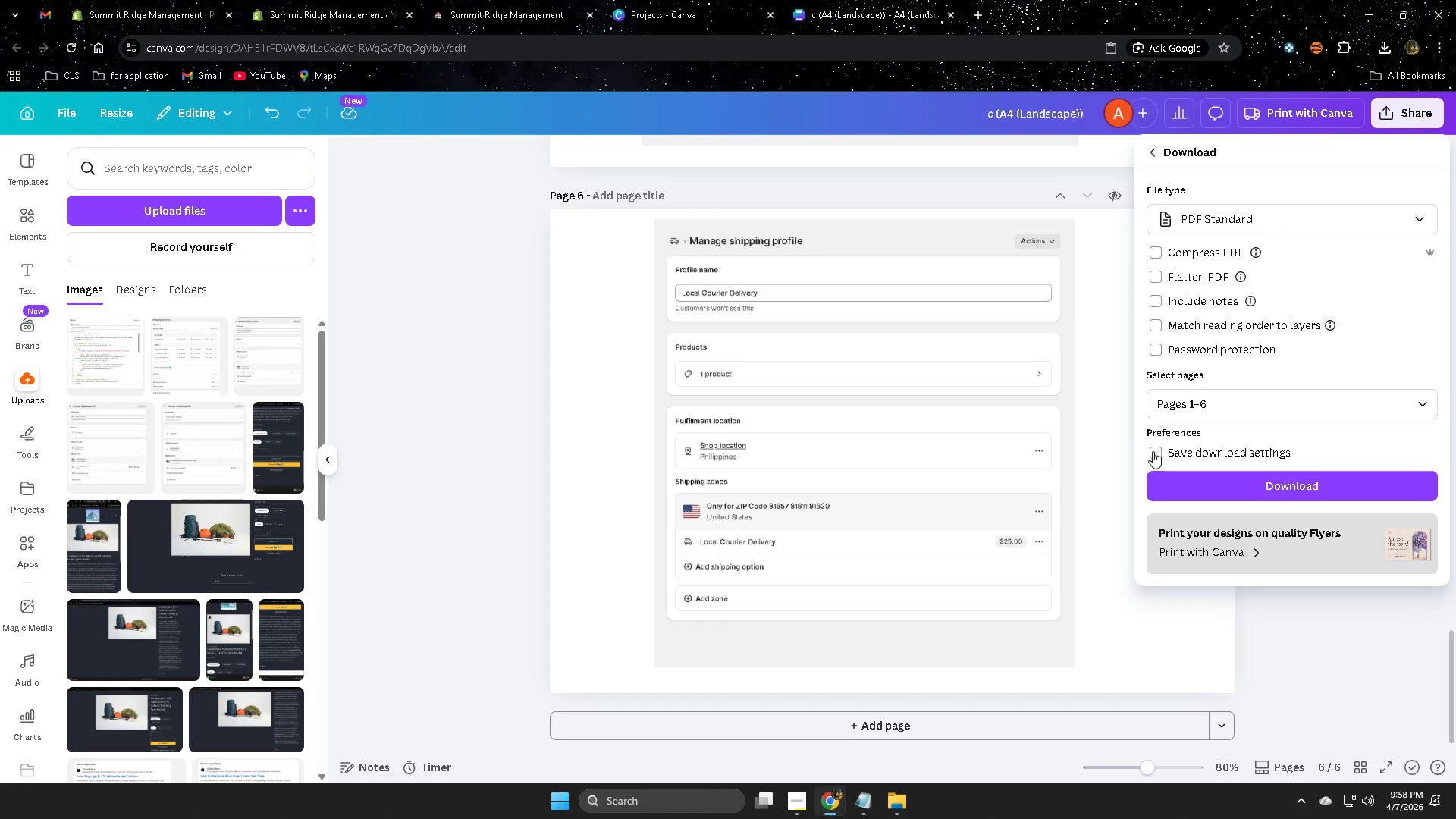 
scroll: coordinate [465, 677], scroll_direction: down, amount: 3.0
 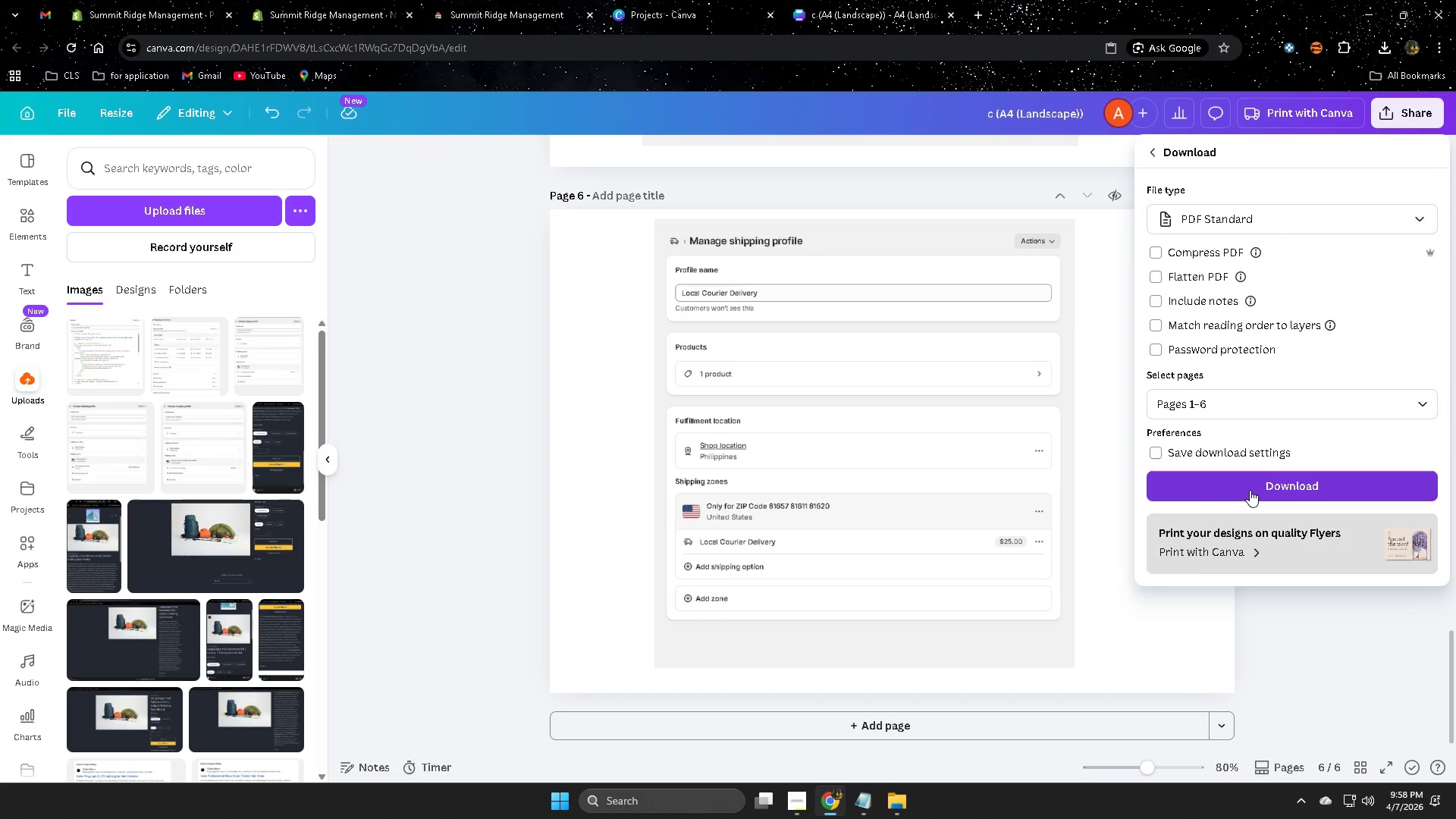 
left_click([1250, 490])
 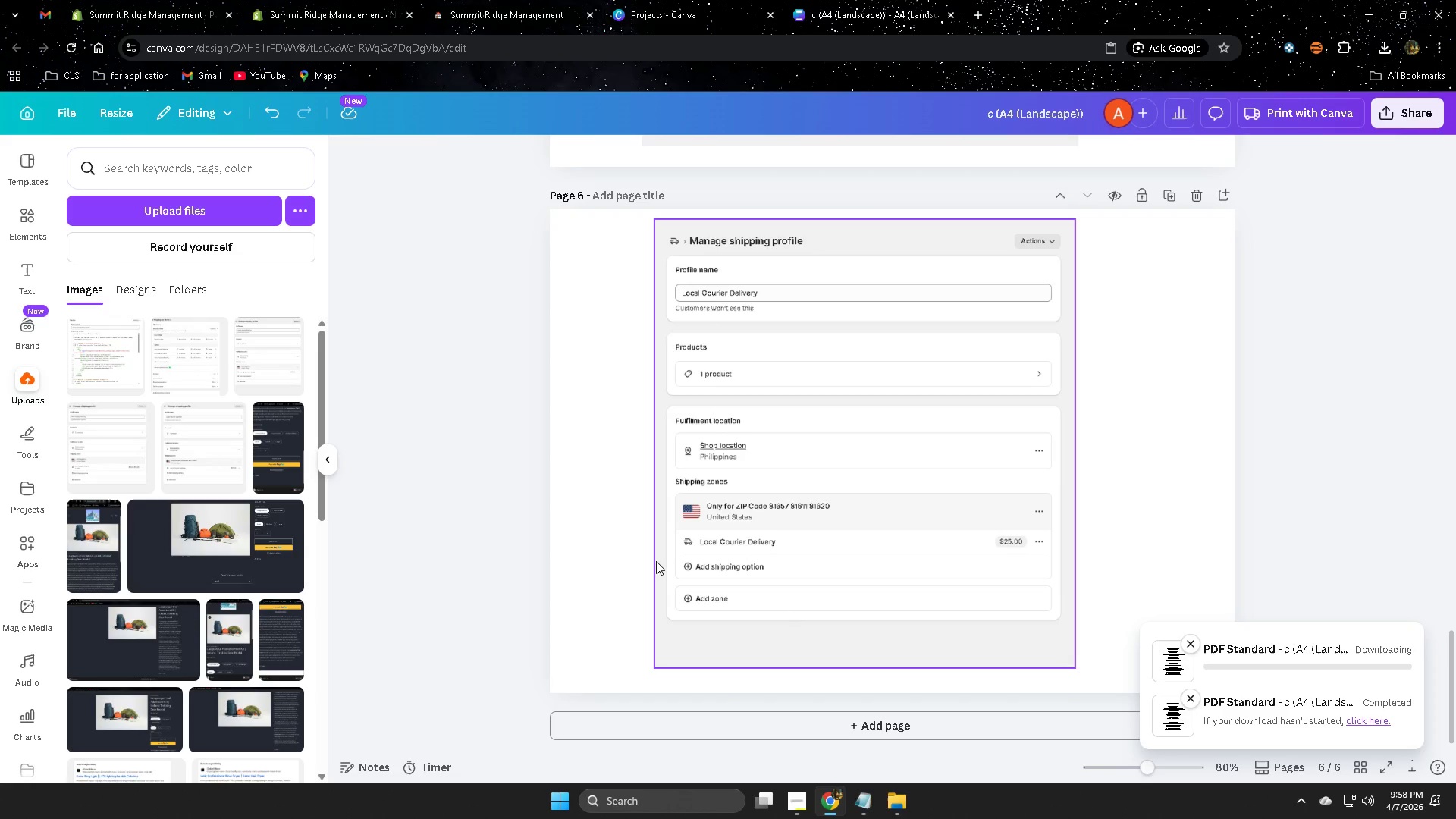 
scroll: coordinate [664, 518], scroll_direction: up, amount: 34.0
 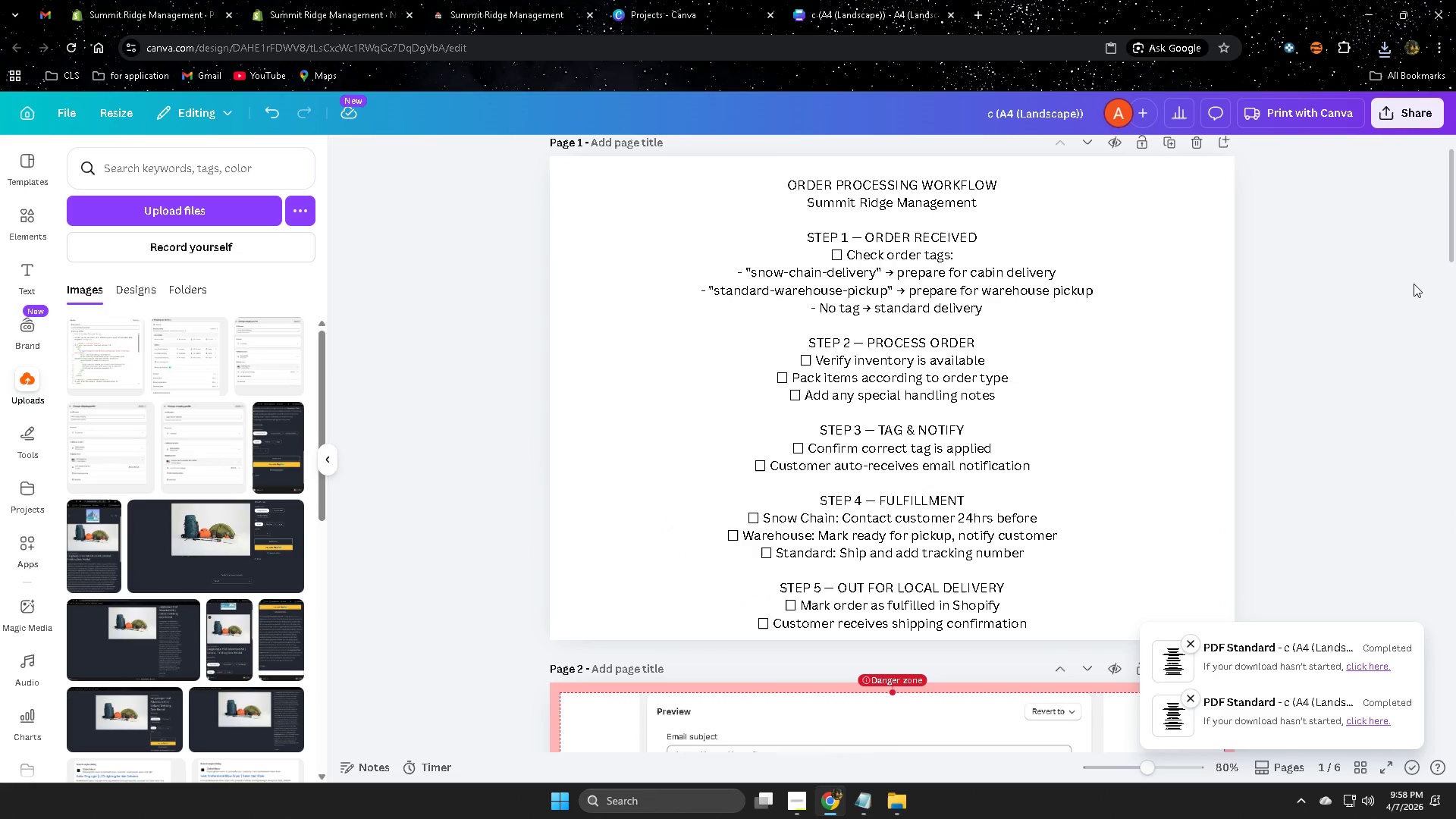 
scroll: coordinate [1218, 396], scroll_direction: down, amount: 26.0
 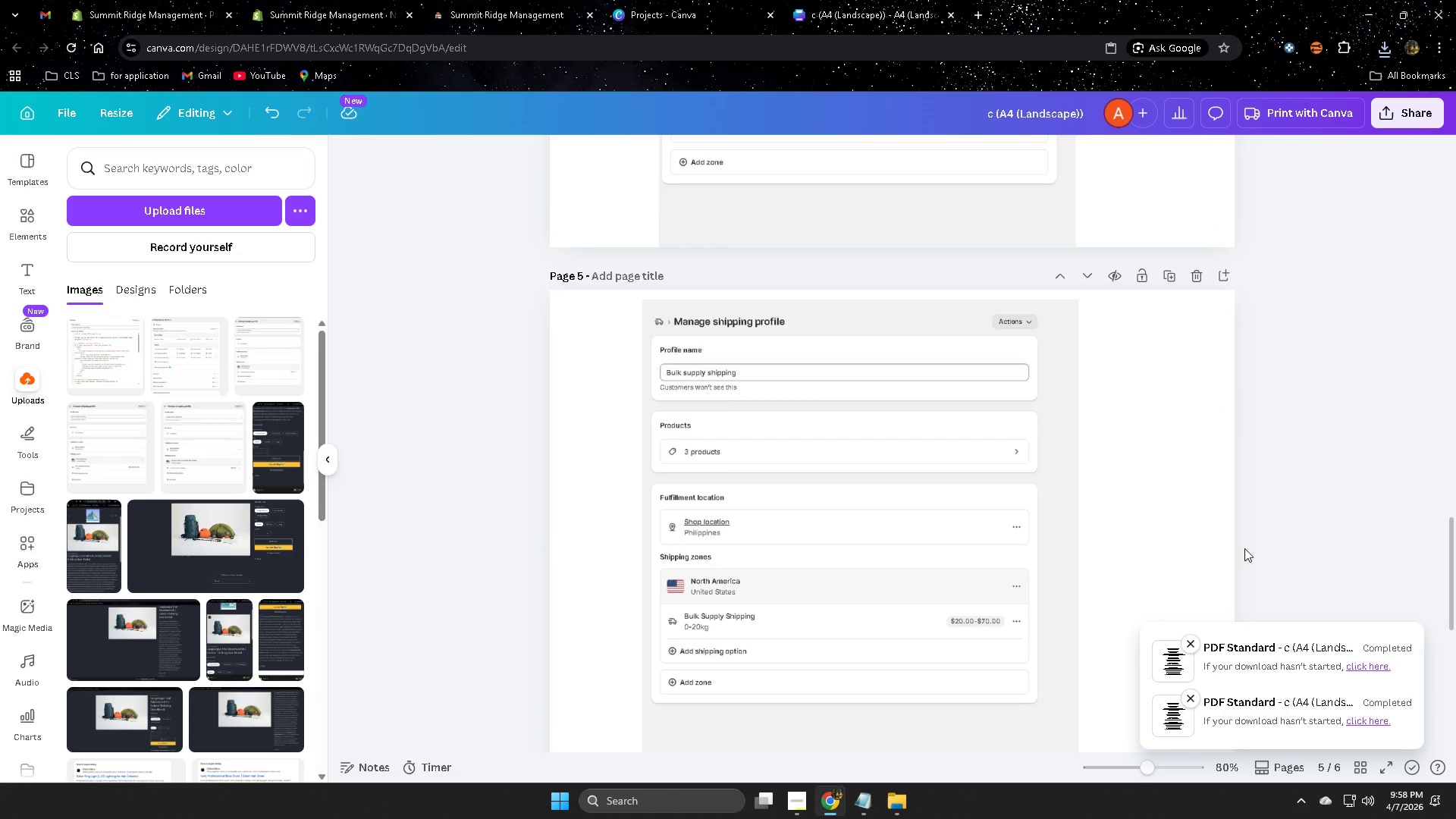 
scroll: coordinate [768, 492], scroll_direction: up, amount: 16.0
 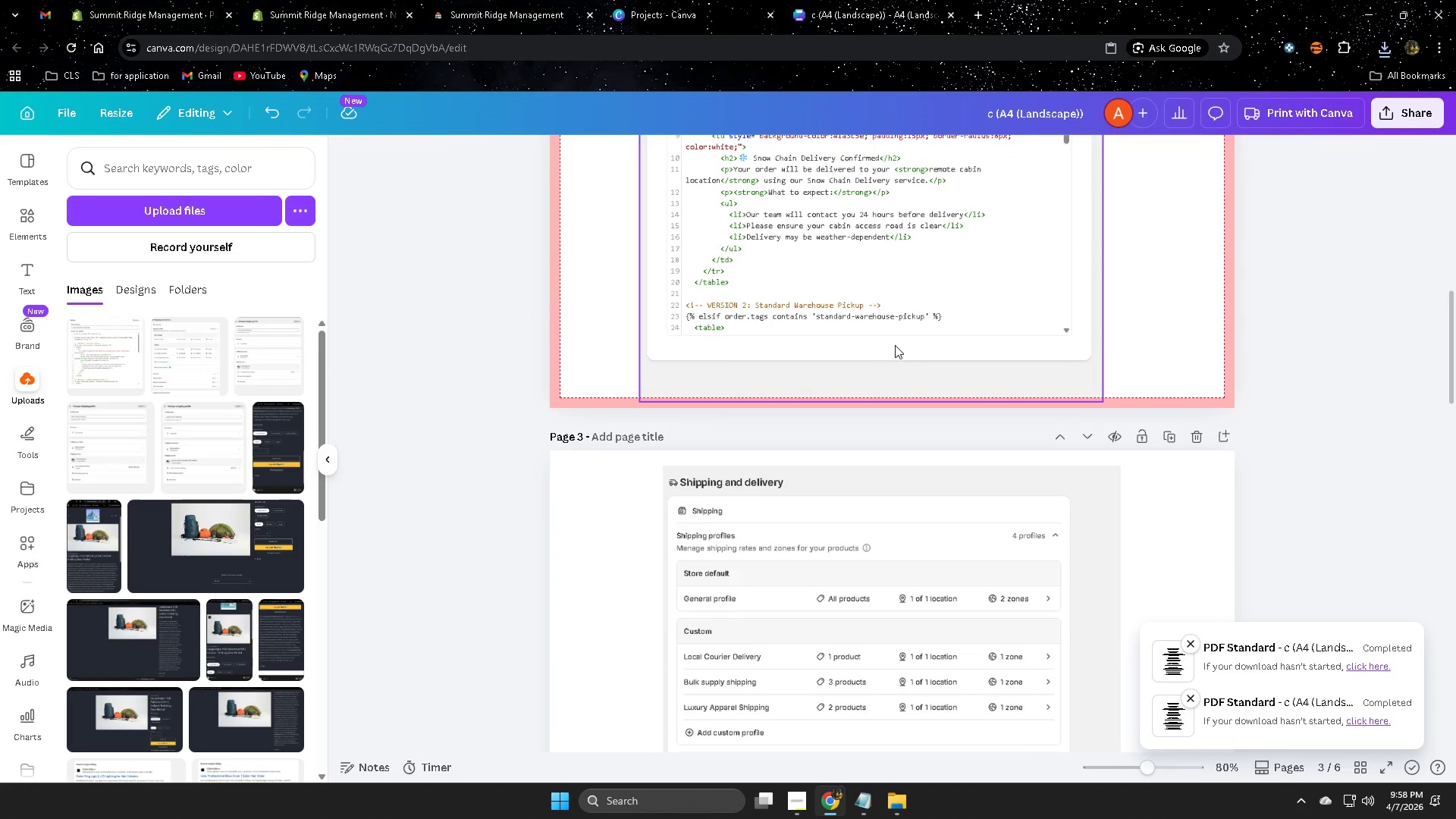 
left_click([896, 345])
 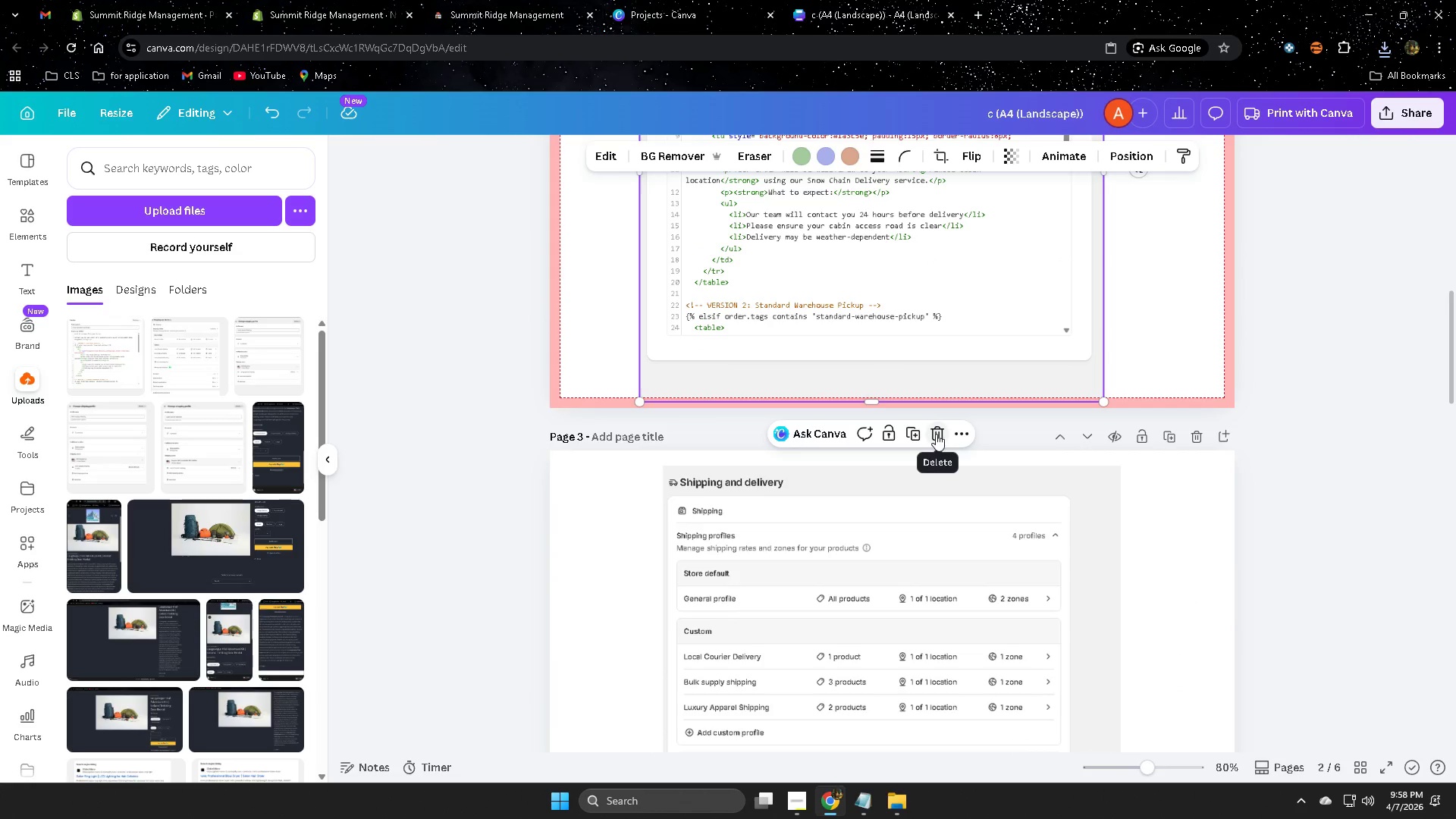 
left_click([936, 434])
 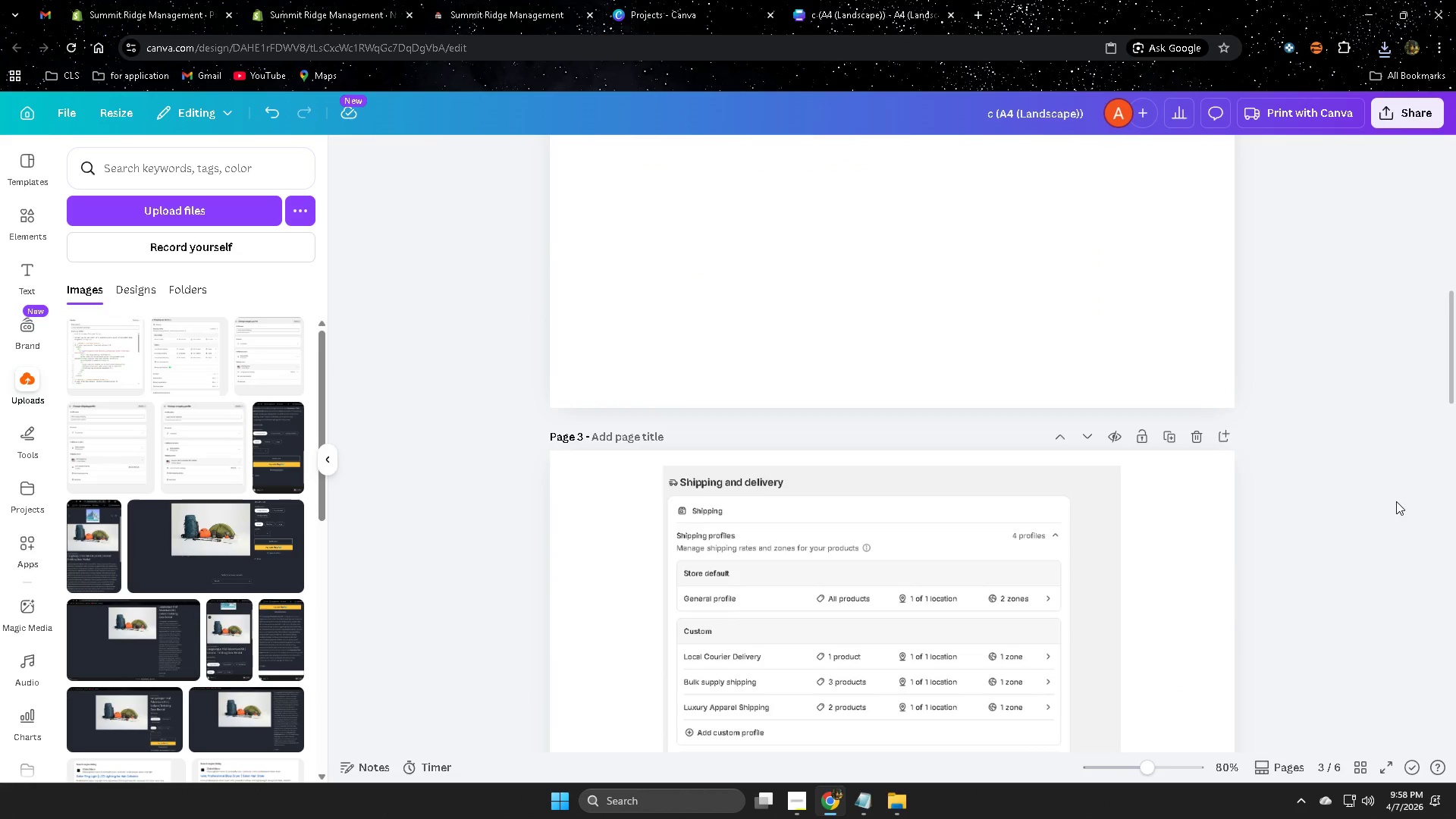 
scroll: coordinate [1288, 489], scroll_direction: down, amount: 5.0
 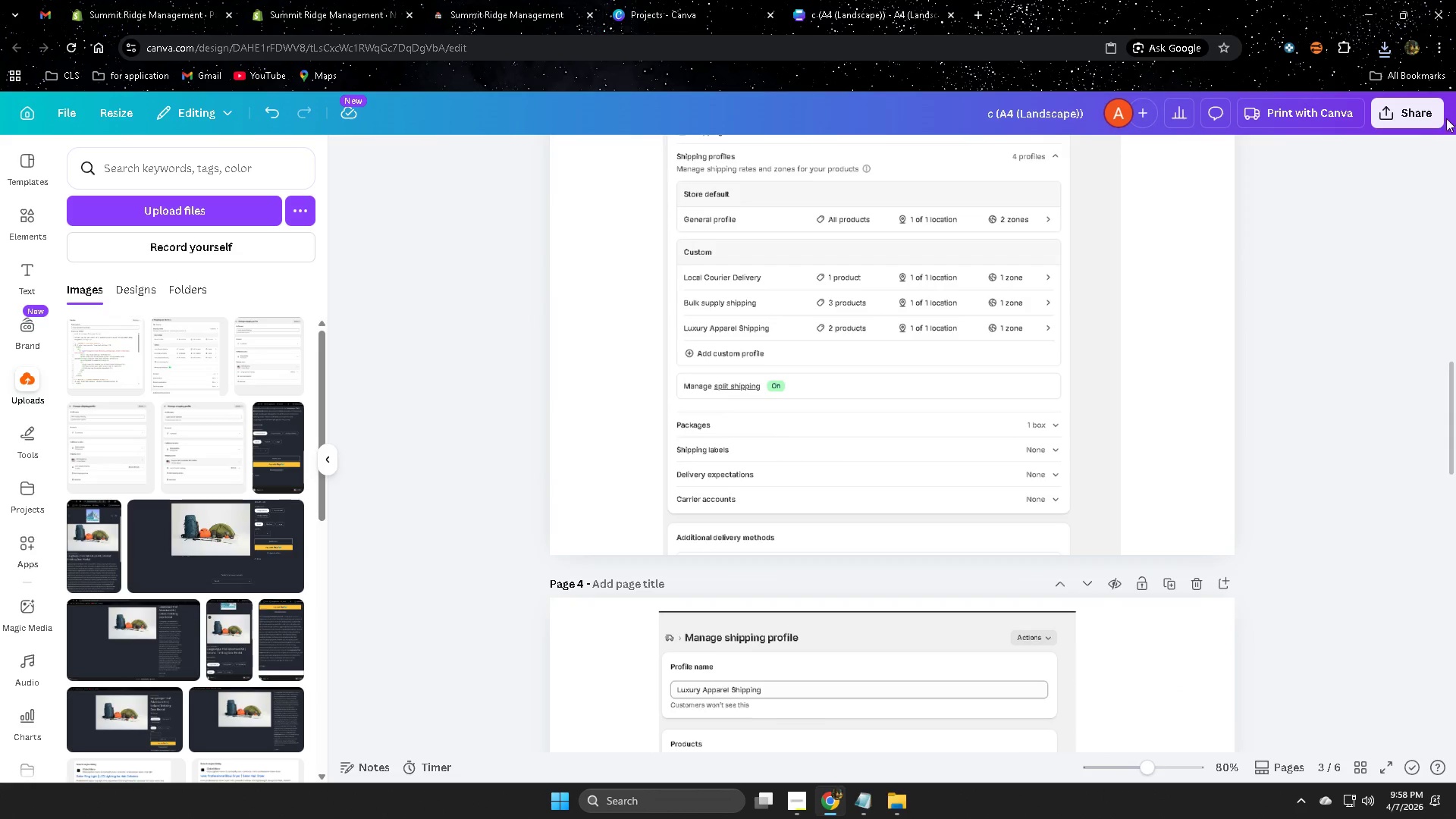 
left_click([1431, 118])
 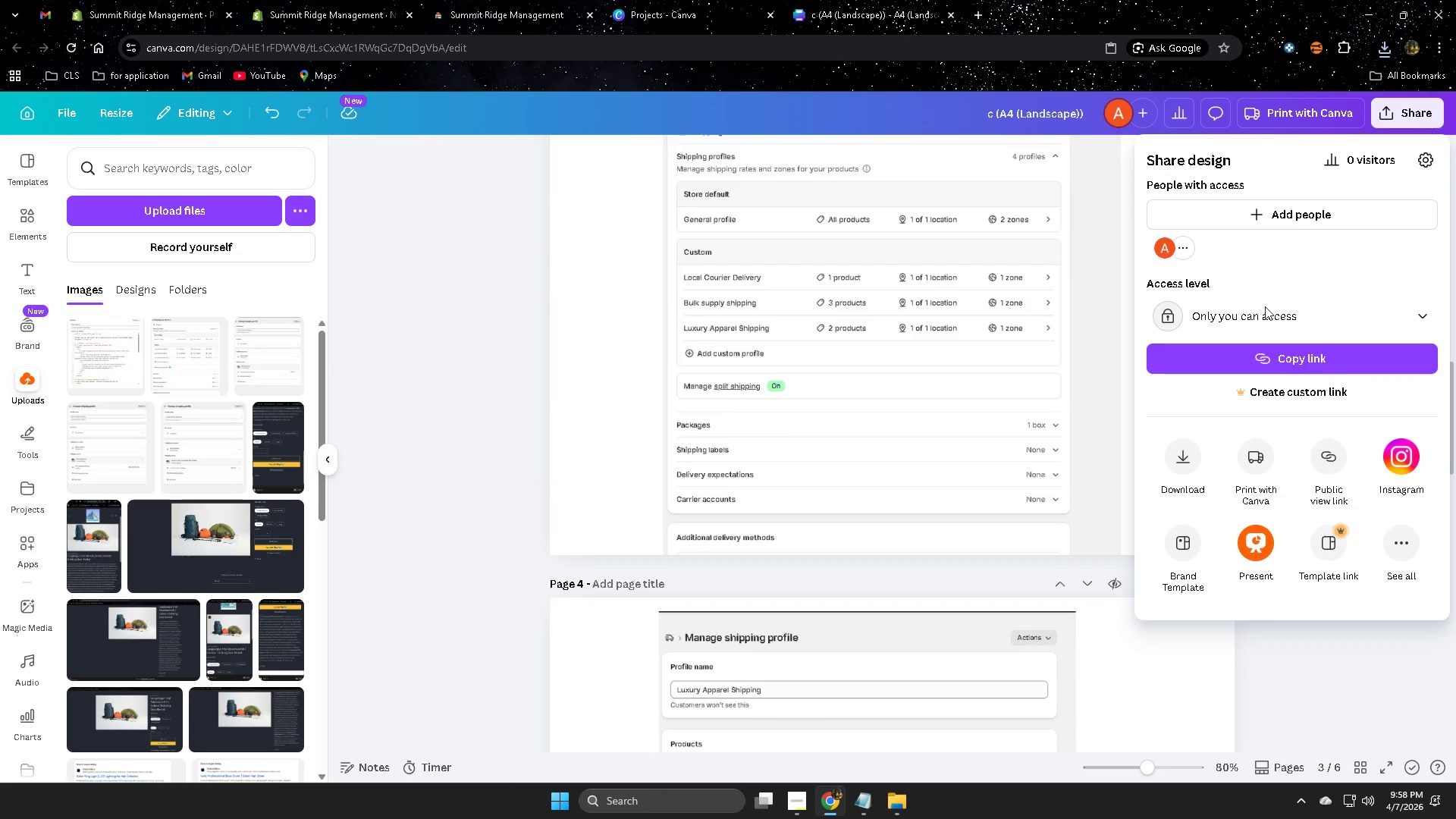 
left_click([1183, 466])
 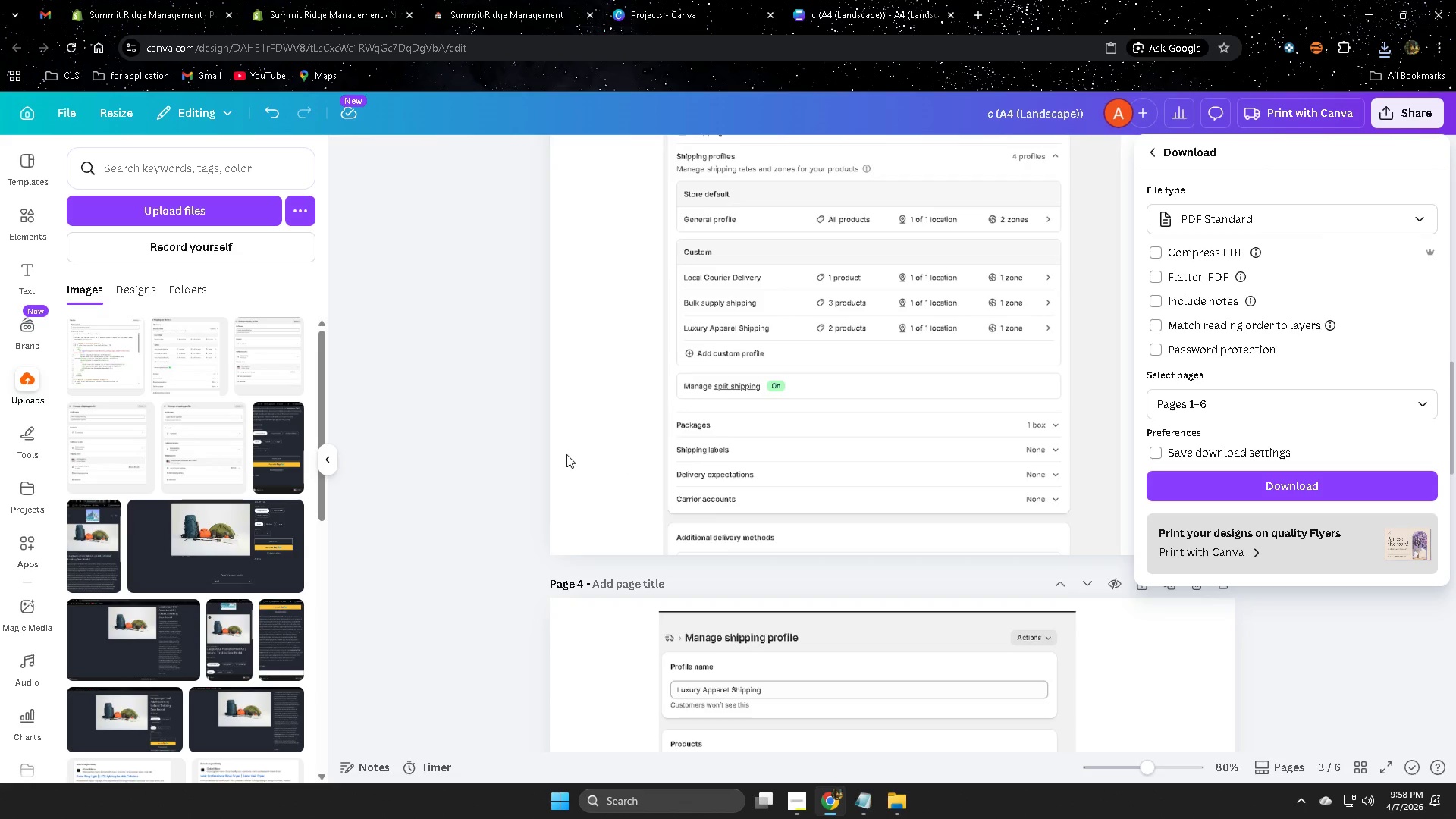 
left_click([1245, 396])
 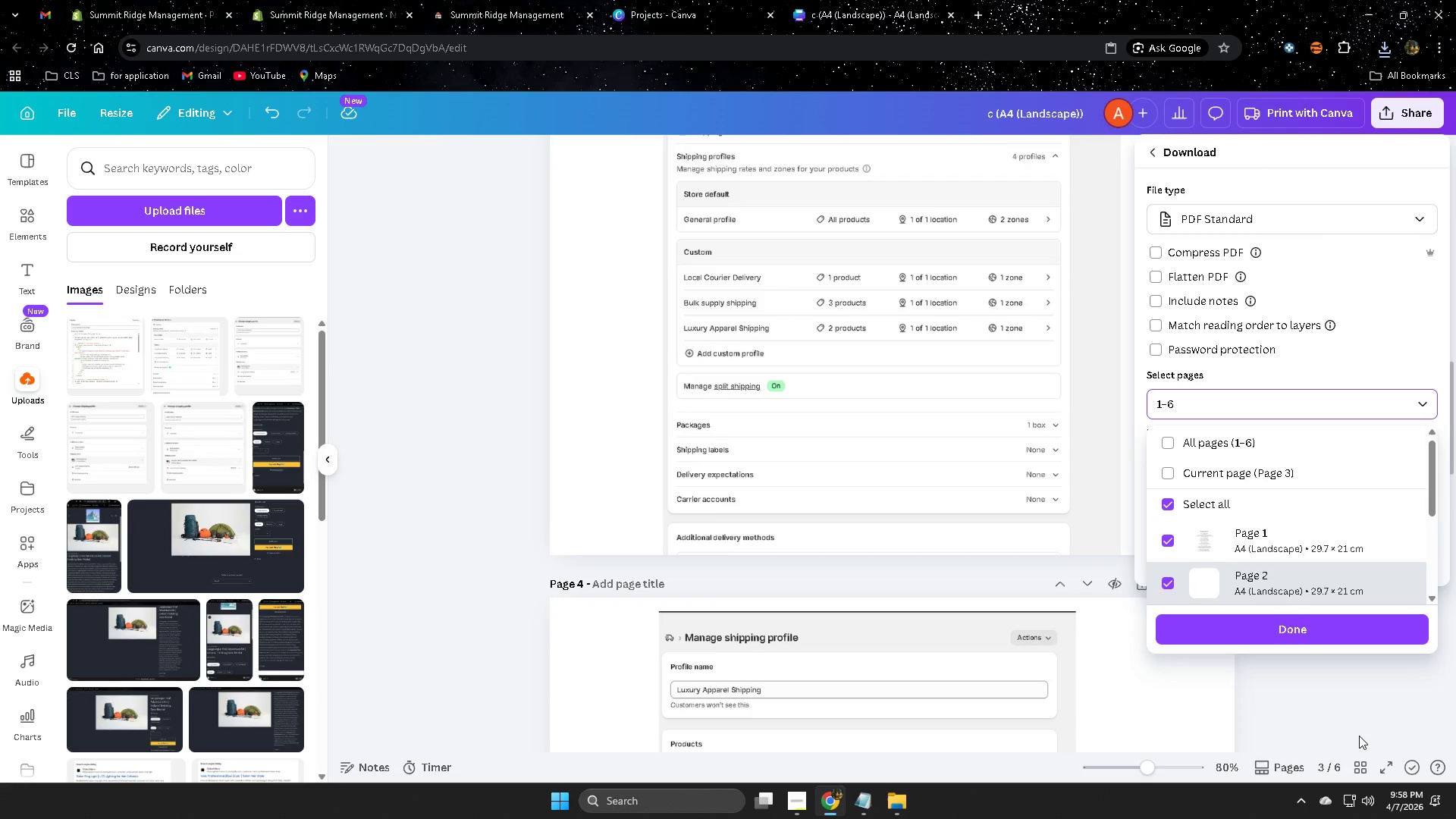 
scroll: coordinate [1332, 519], scroll_direction: down, amount: 3.0
 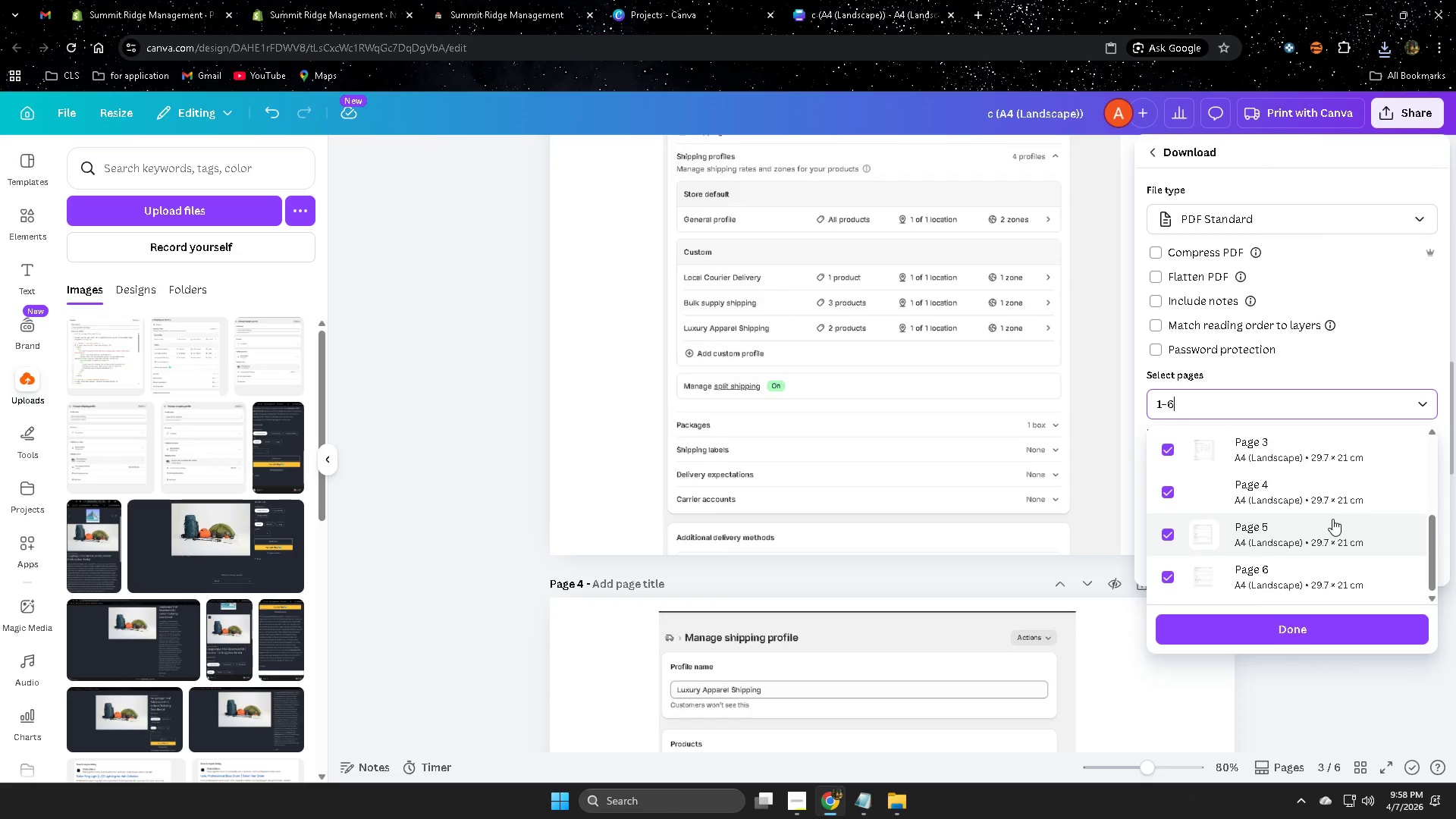 
scroll: coordinate [1332, 519], scroll_direction: none, amount: 0.0
 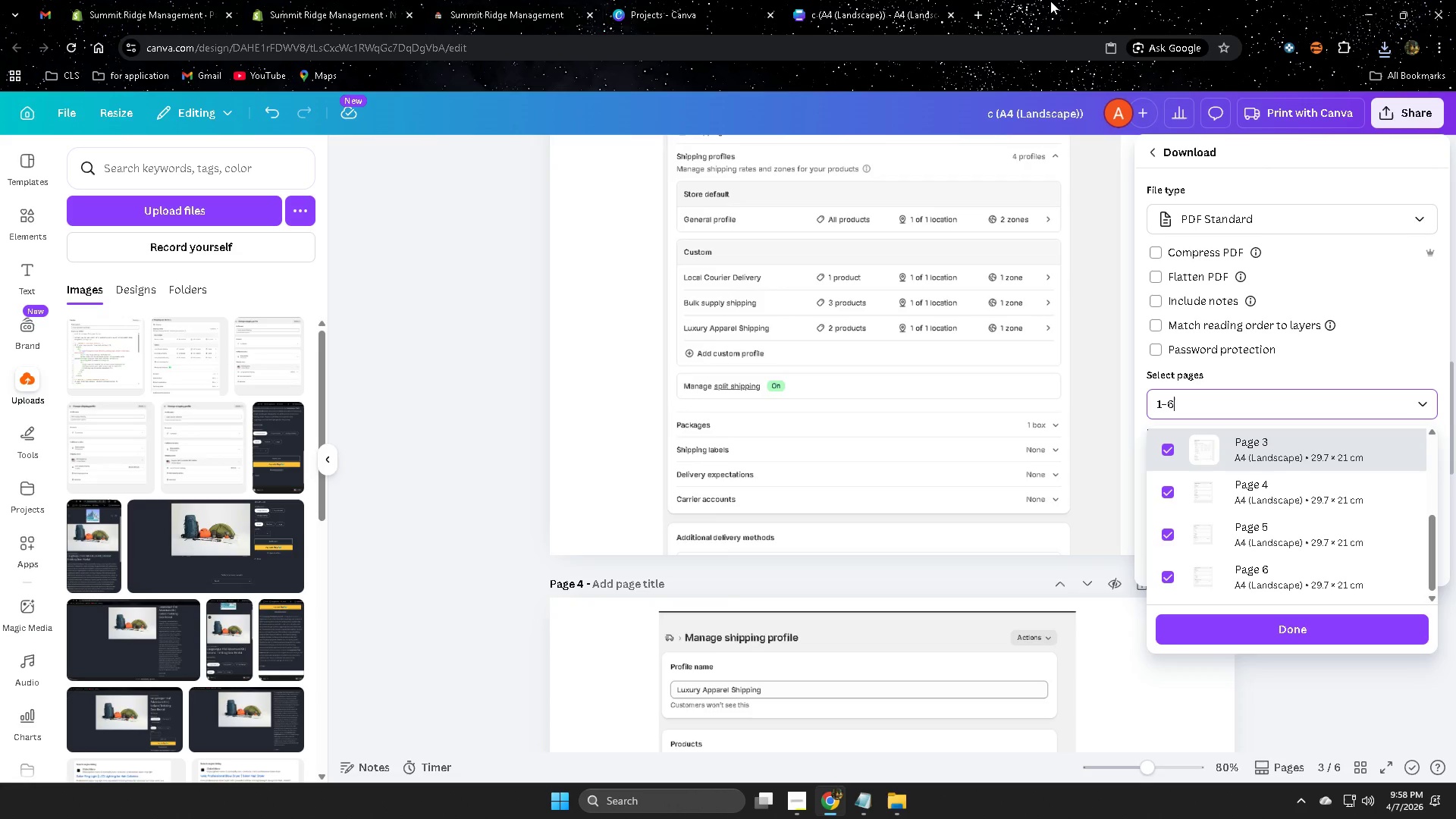 
left_click([452, 210])
 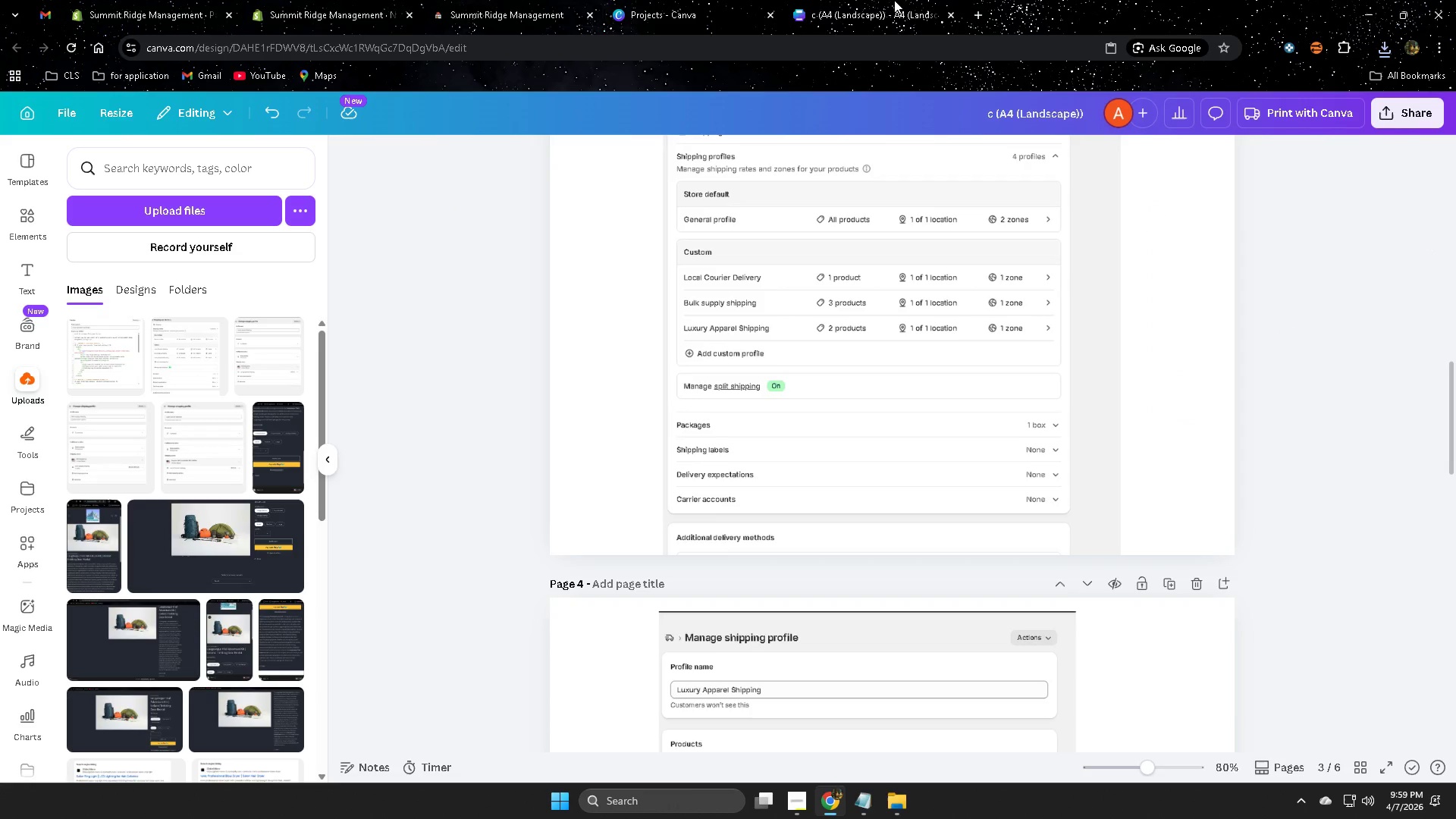 
left_click([894, 0])
 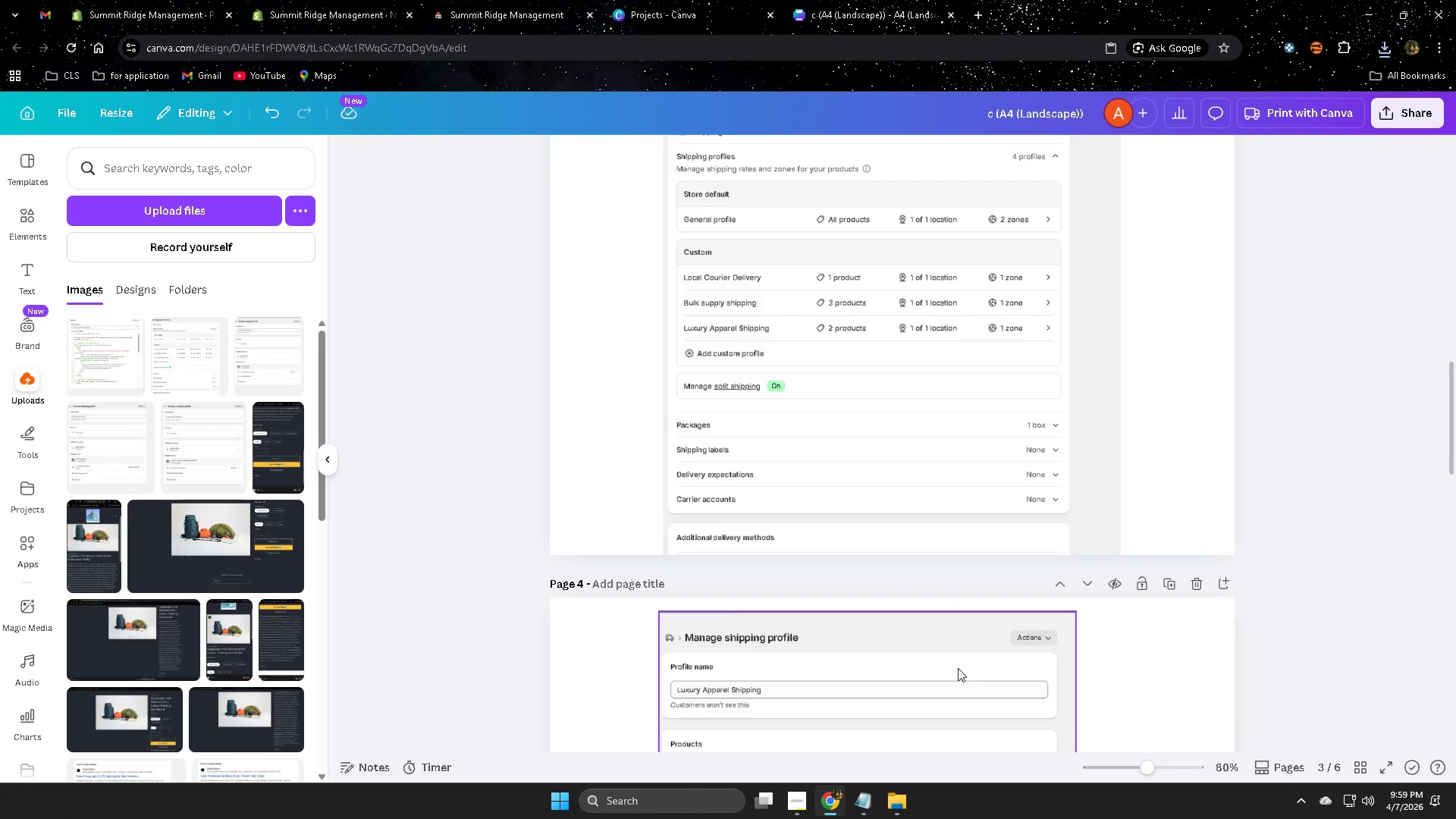 
scroll: coordinate [531, 535], scroll_direction: up, amount: 15.0
 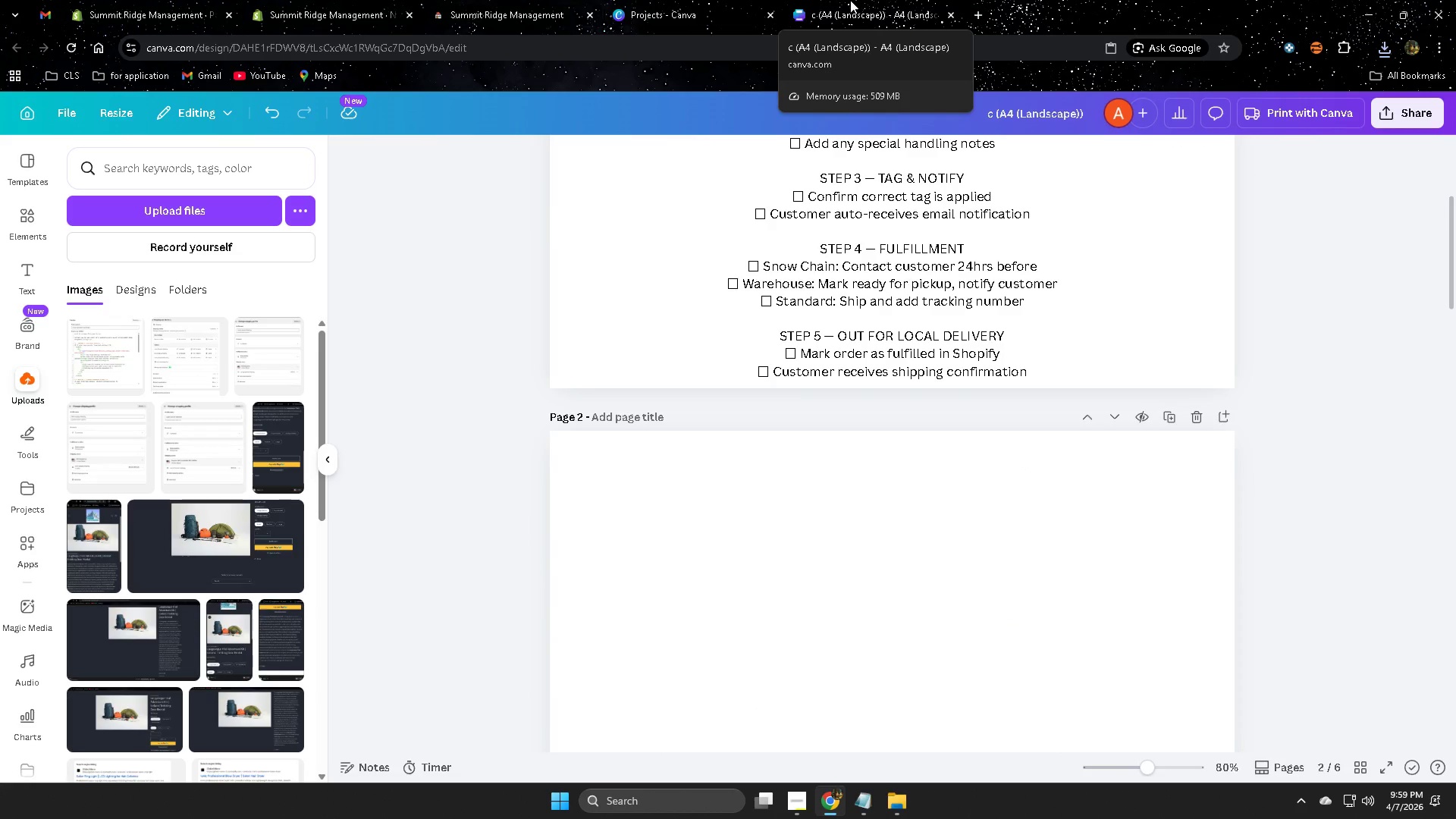 
left_click([850, 0])
 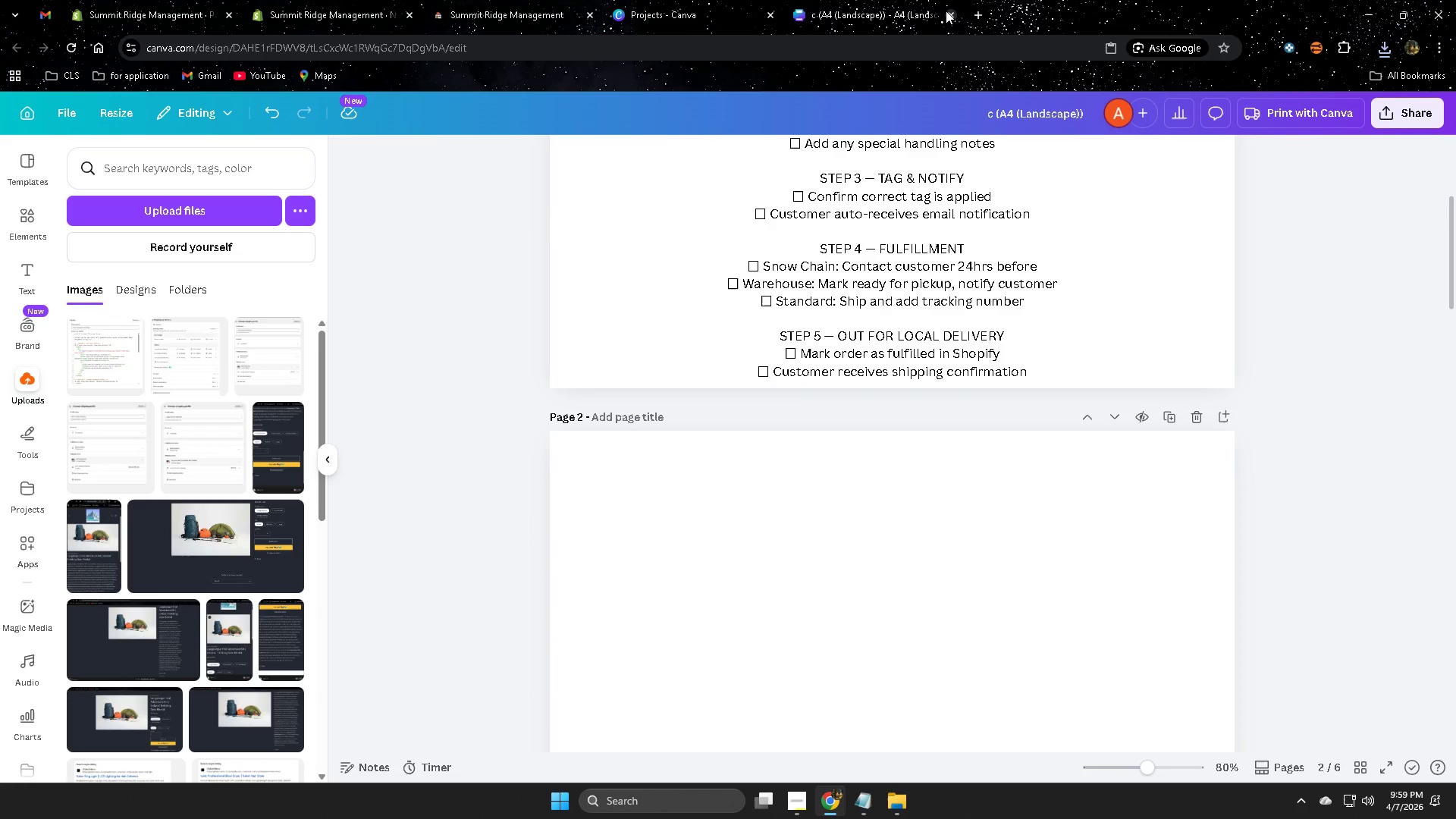 
left_click([946, 11])
 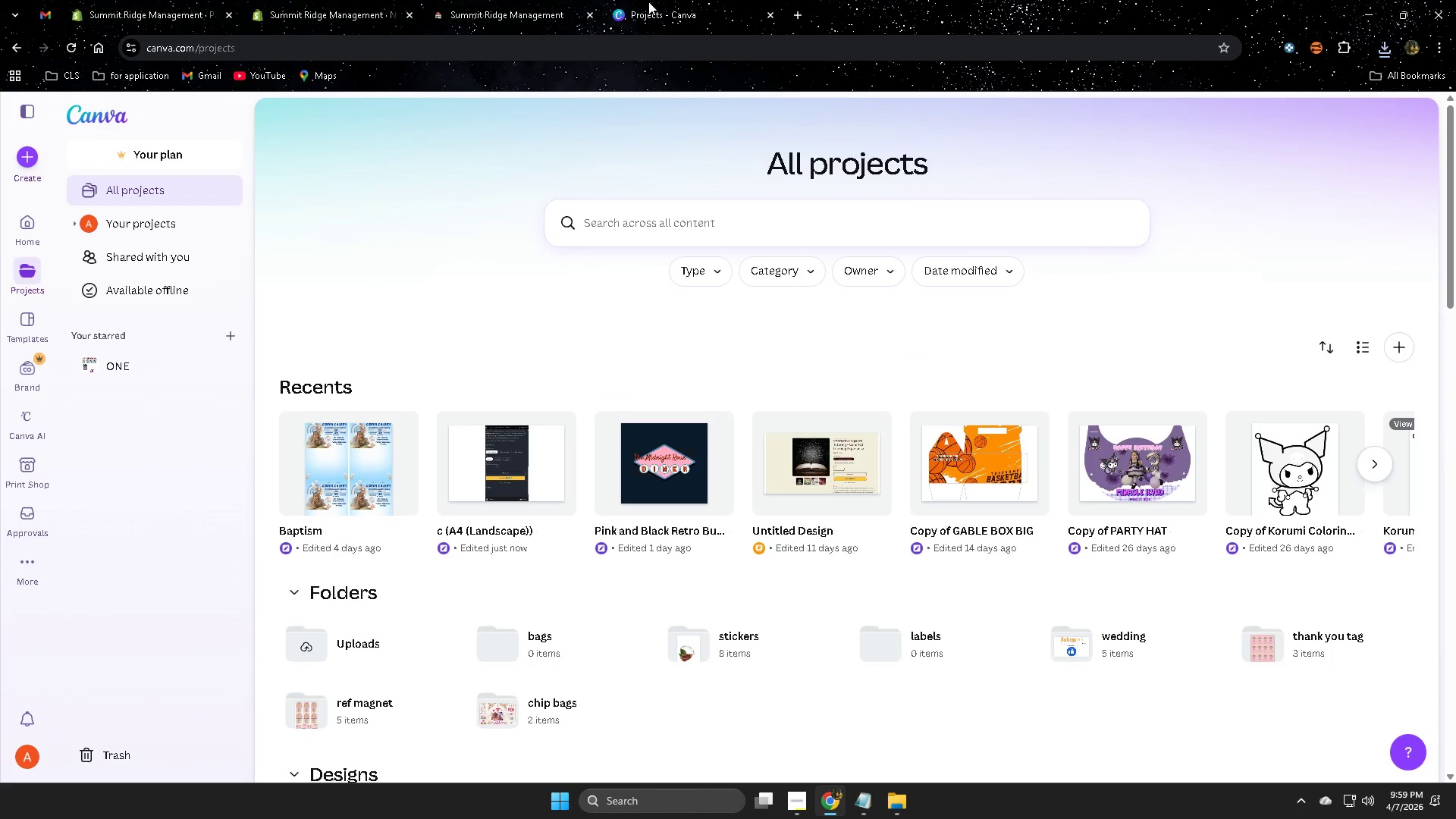 
left_click([648, 2])
 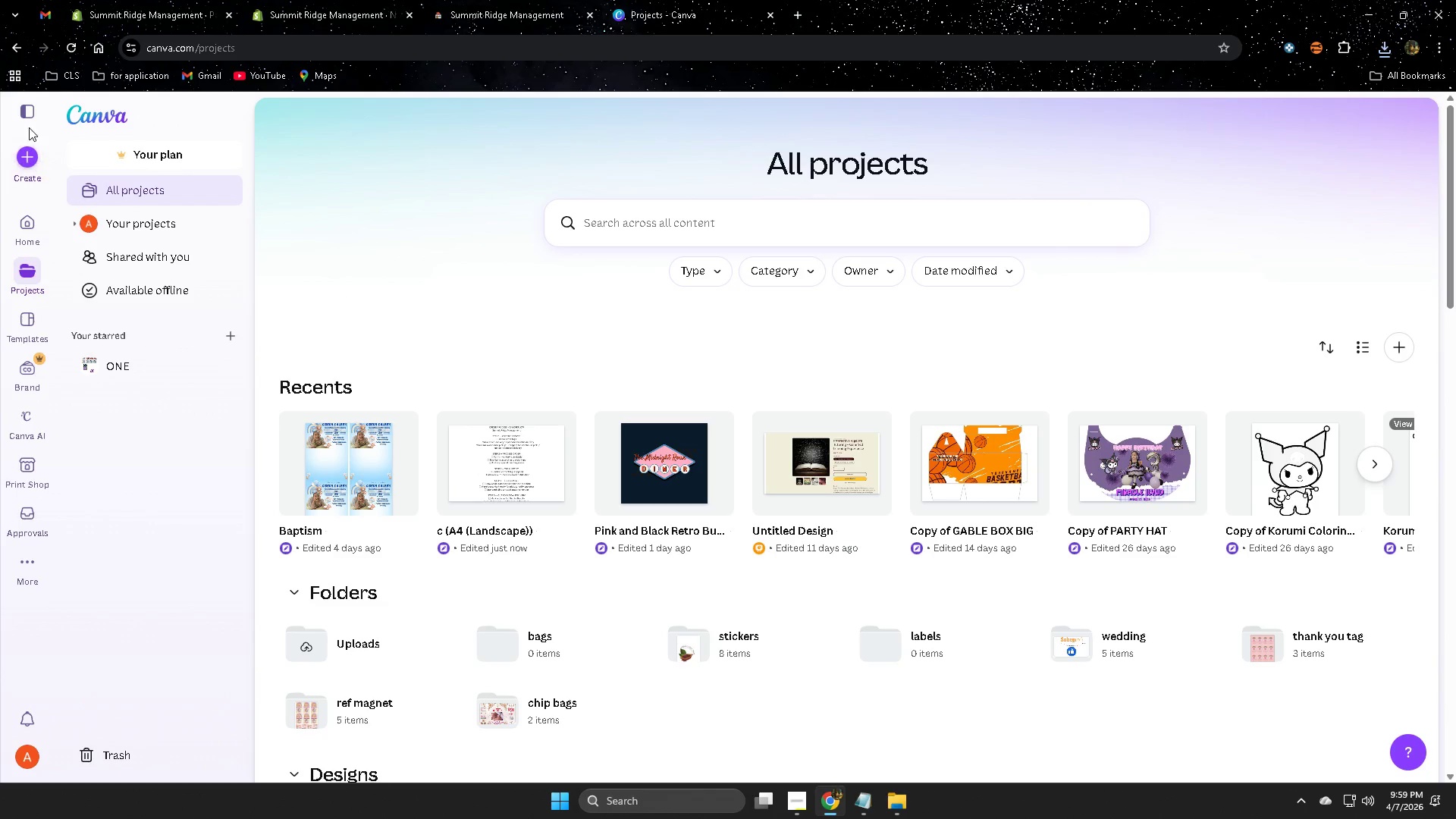 
wait(5.52)
 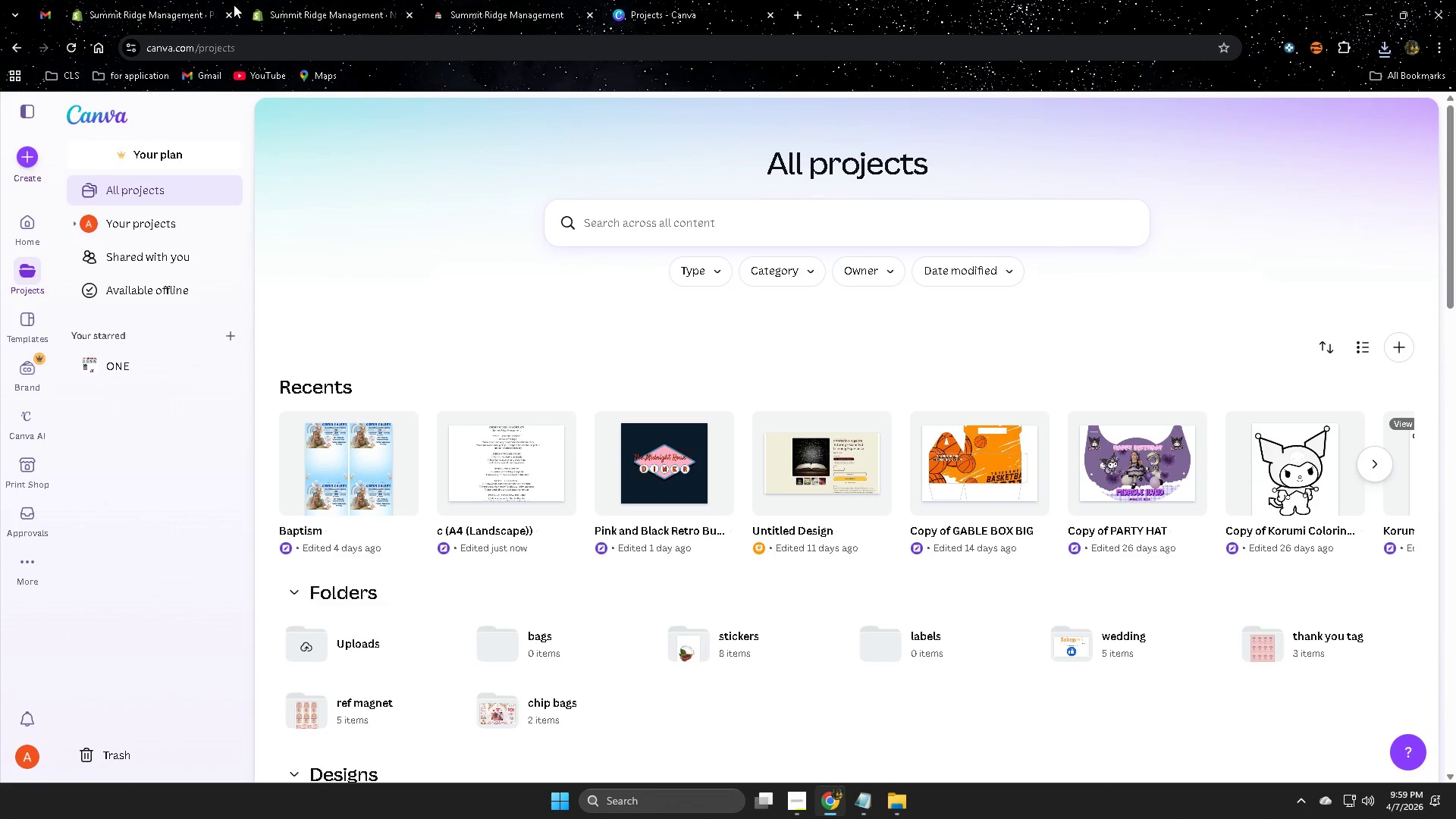 
left_click([22, 223])
 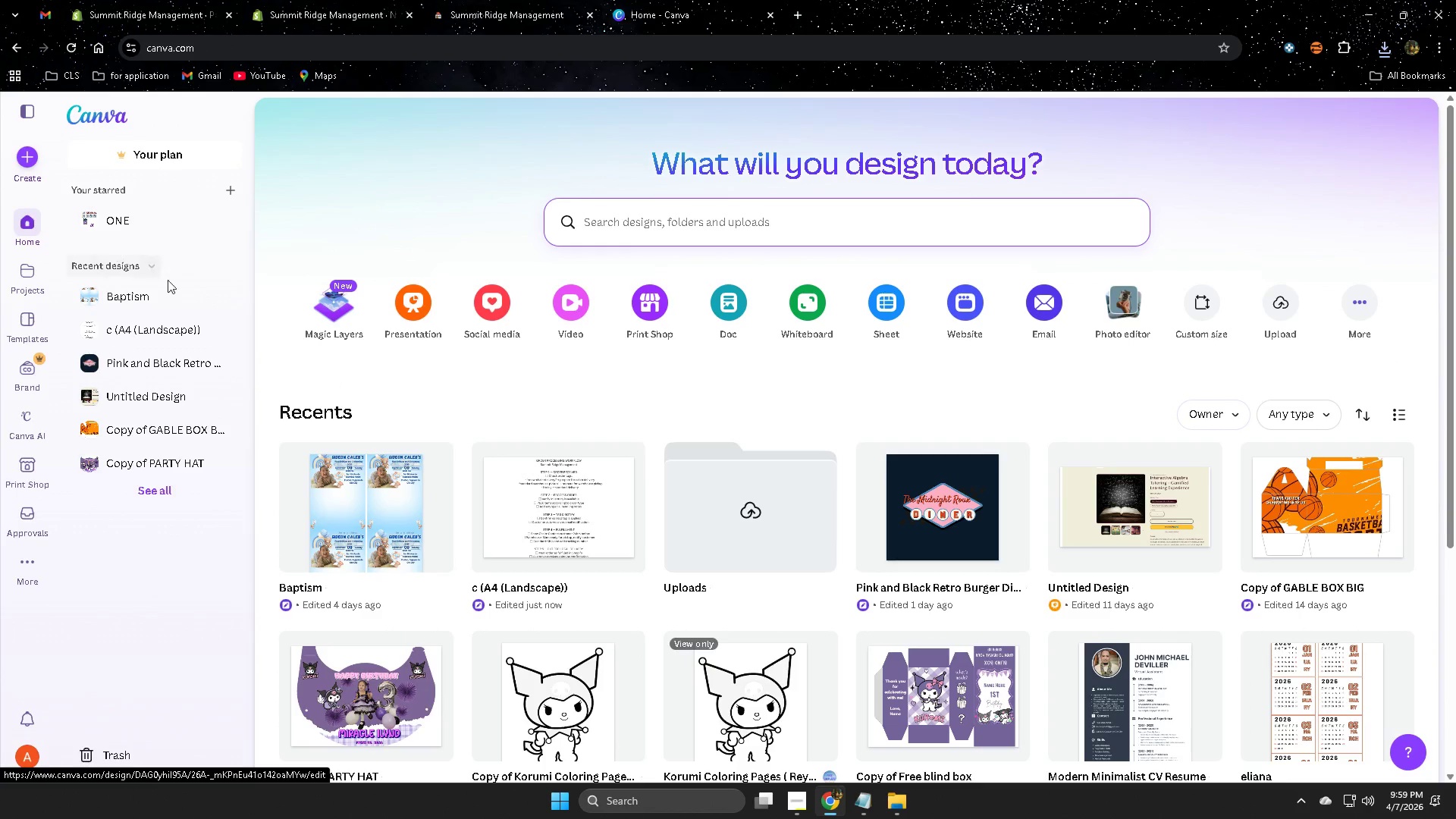 
left_click([784, 218])
 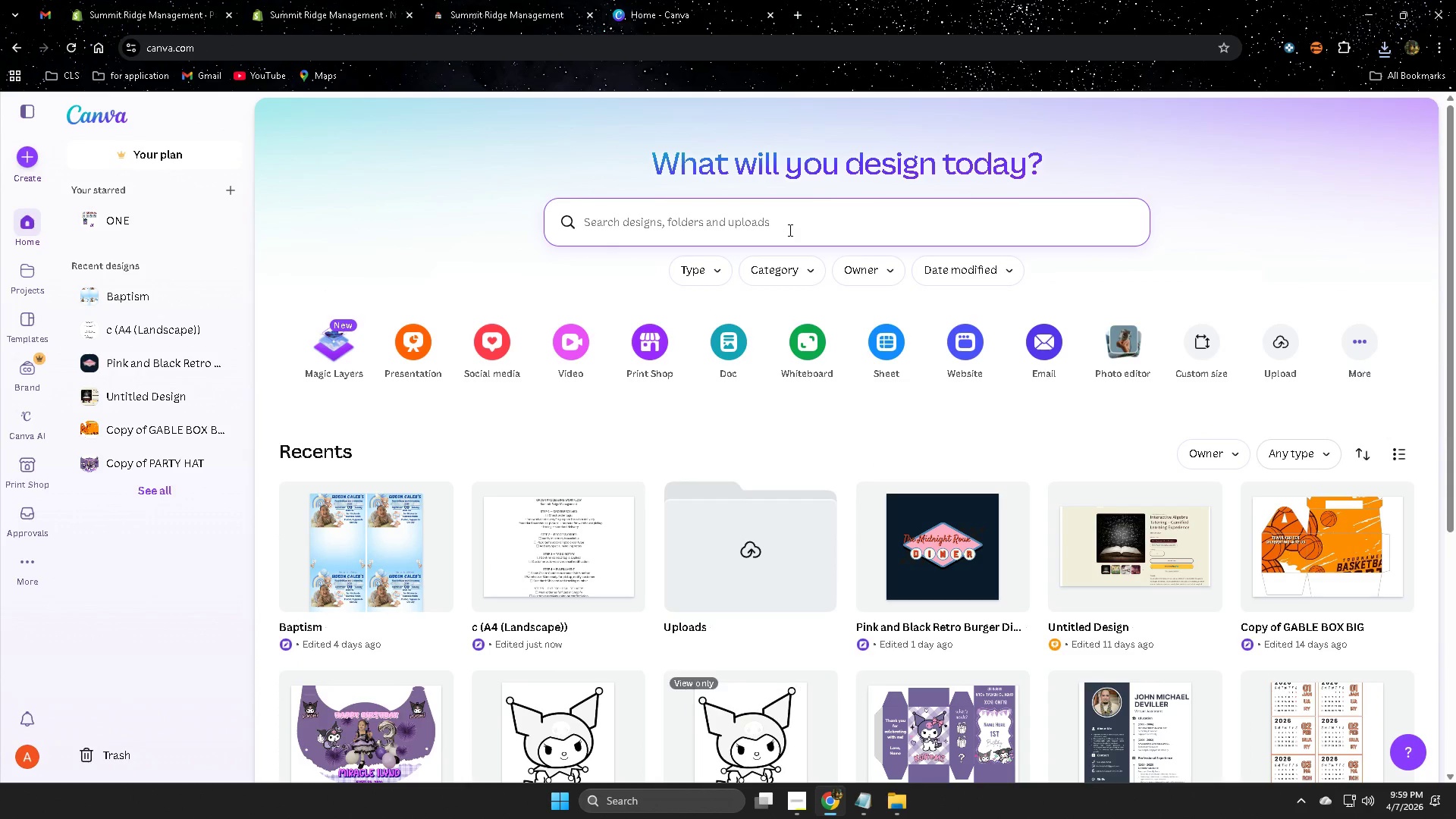 
type(log )
key(Backspace)
type(o f)
key(Backspace)
type(templ)
key(Backspace)
key(Backspace)
key(Backspace)
key(Backspace)
key(Backspace)
type(for )
 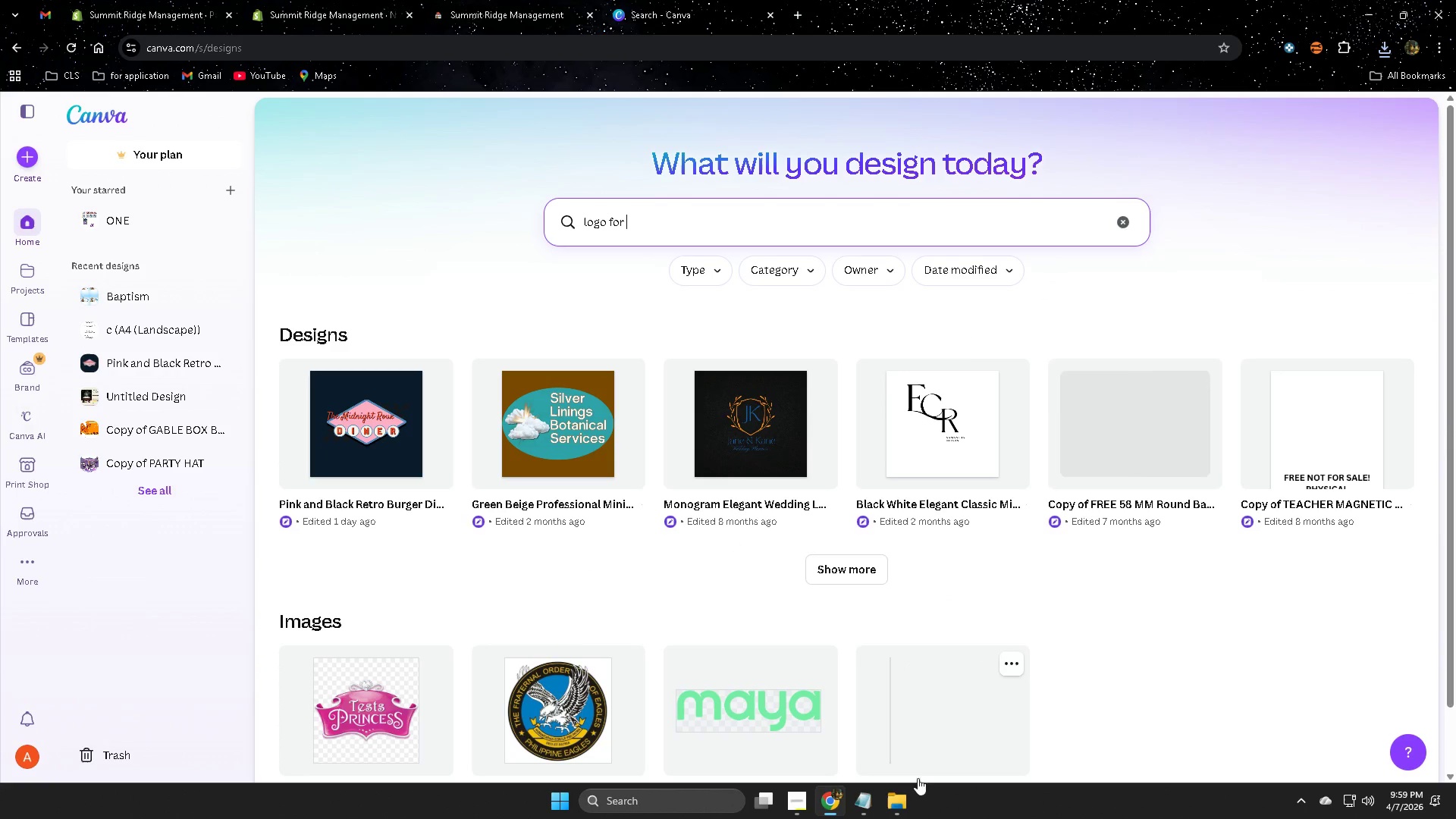 
left_click([802, 805])